 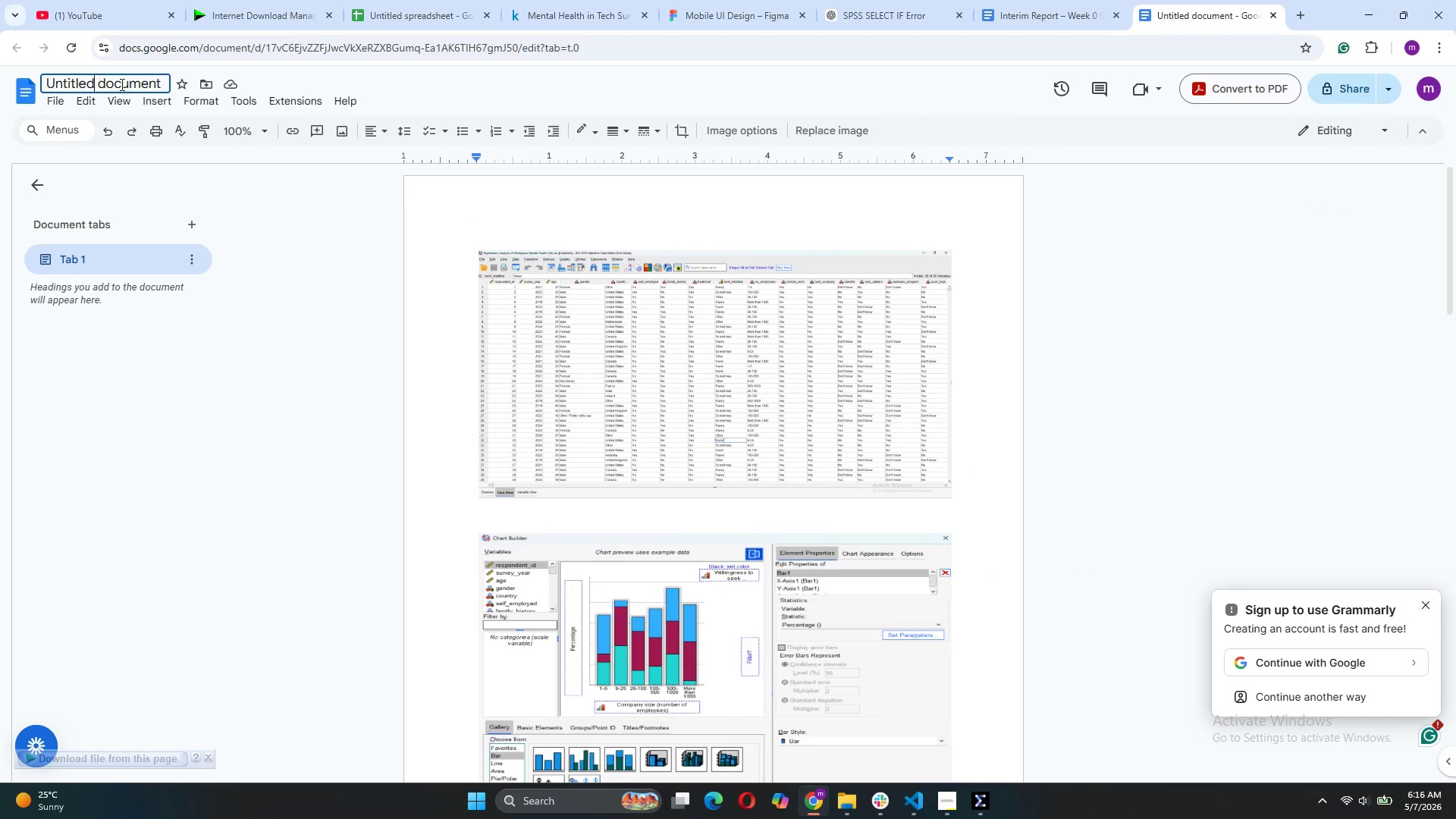 
left_click_drag(start_coordinate=[163, 83], to_coordinate=[21, 63])
 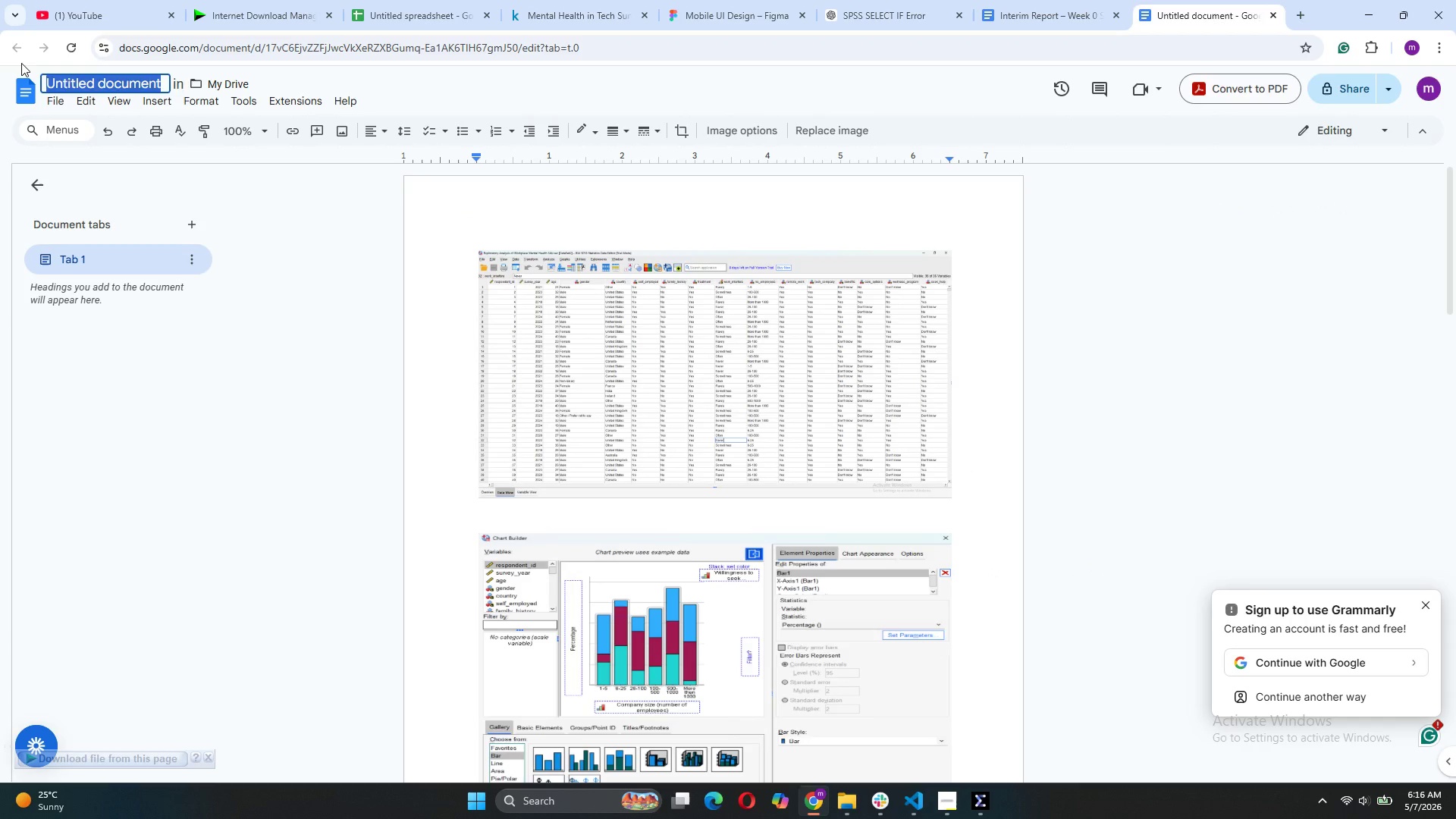 
type(Screen Shots)
 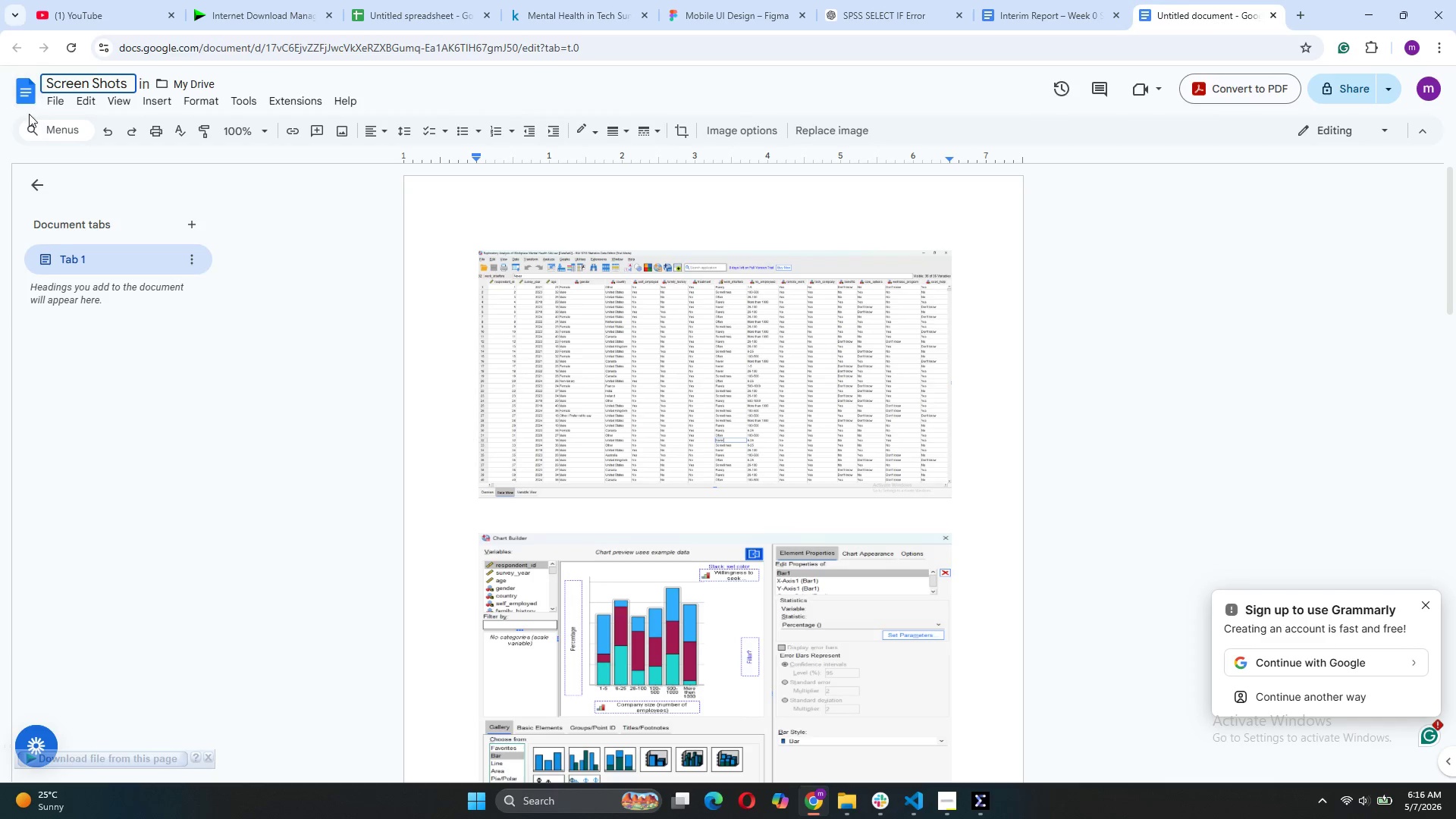 
left_click([313, 198])
 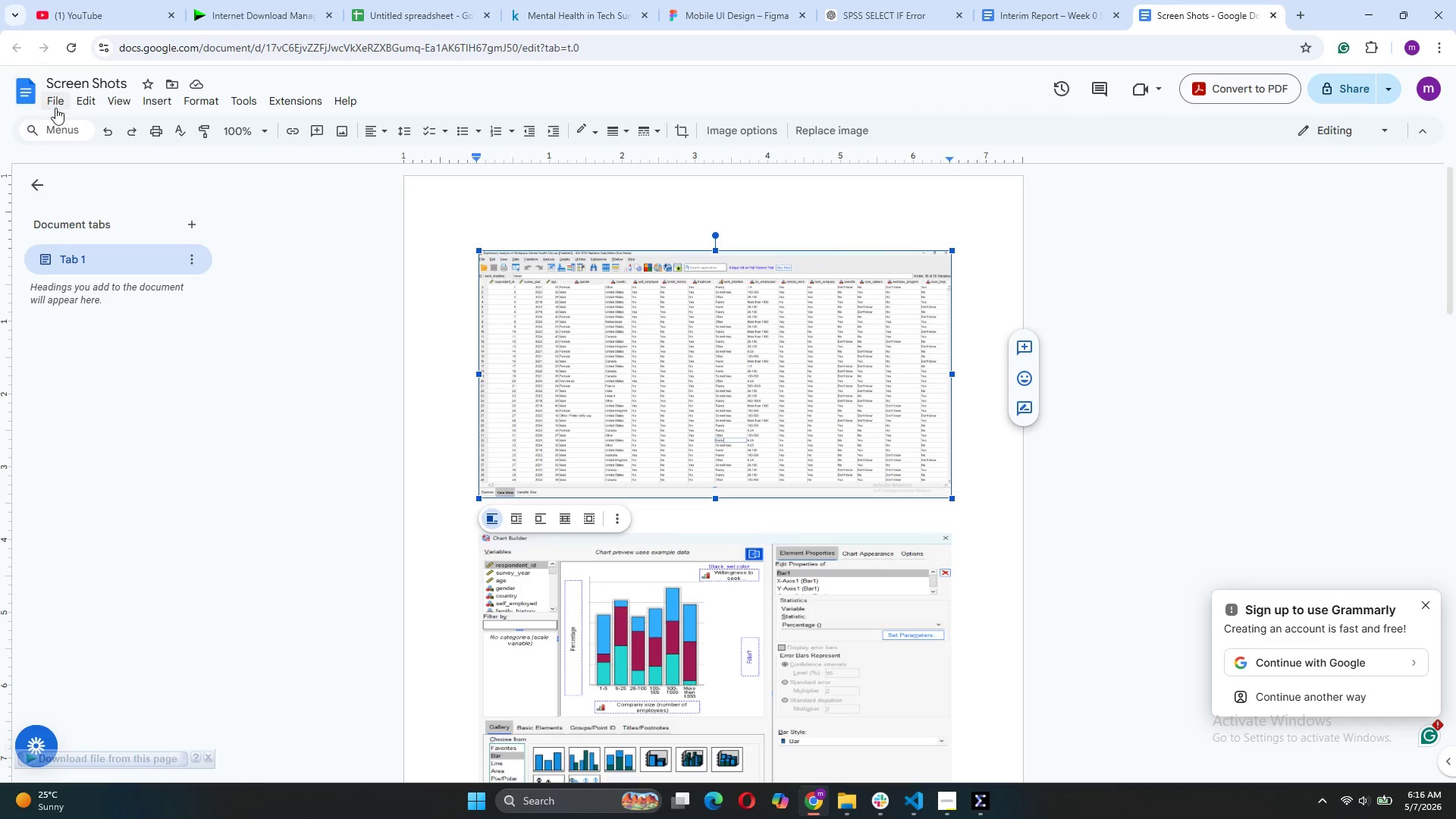 
left_click([65, 106])
 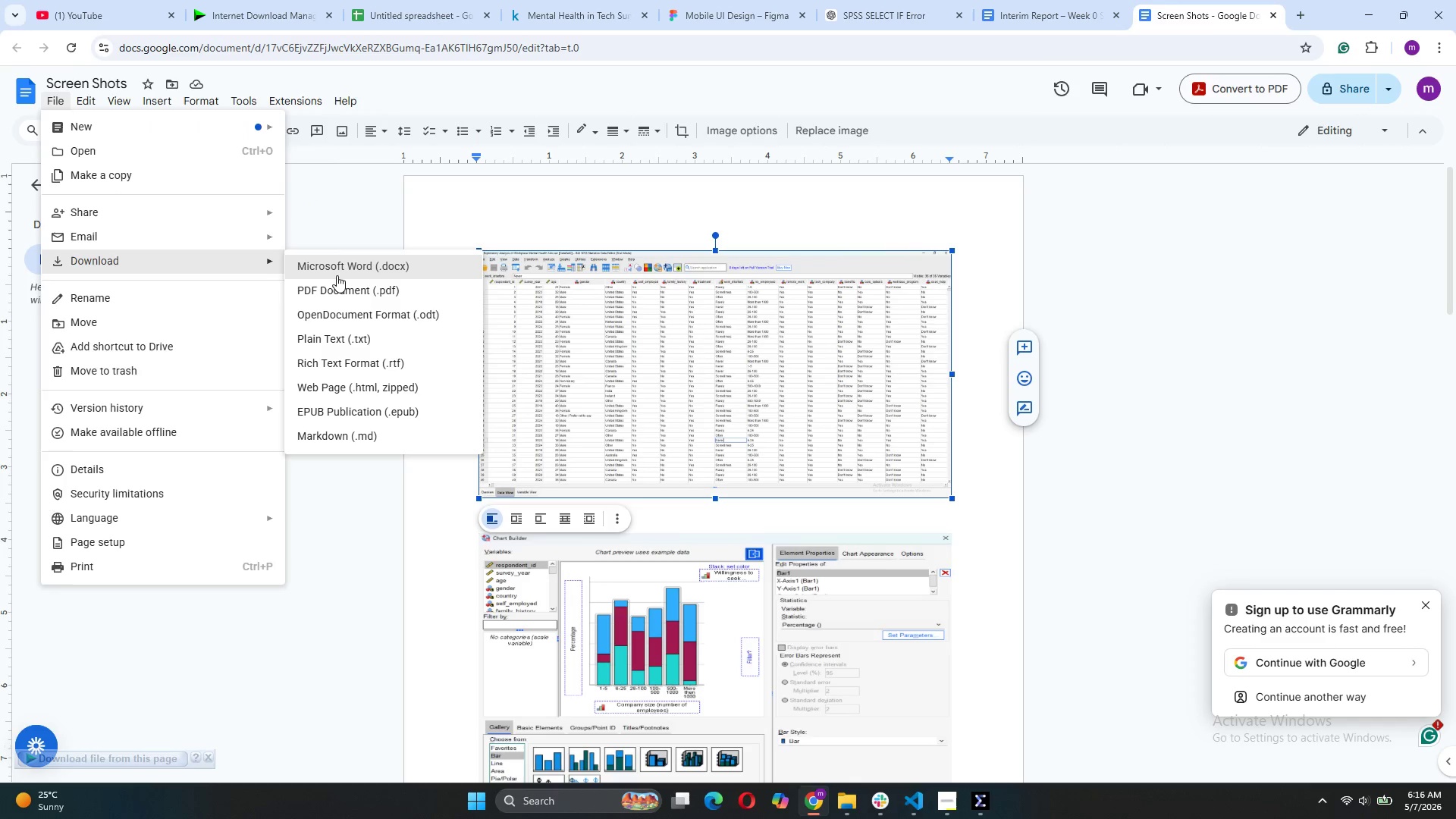 